 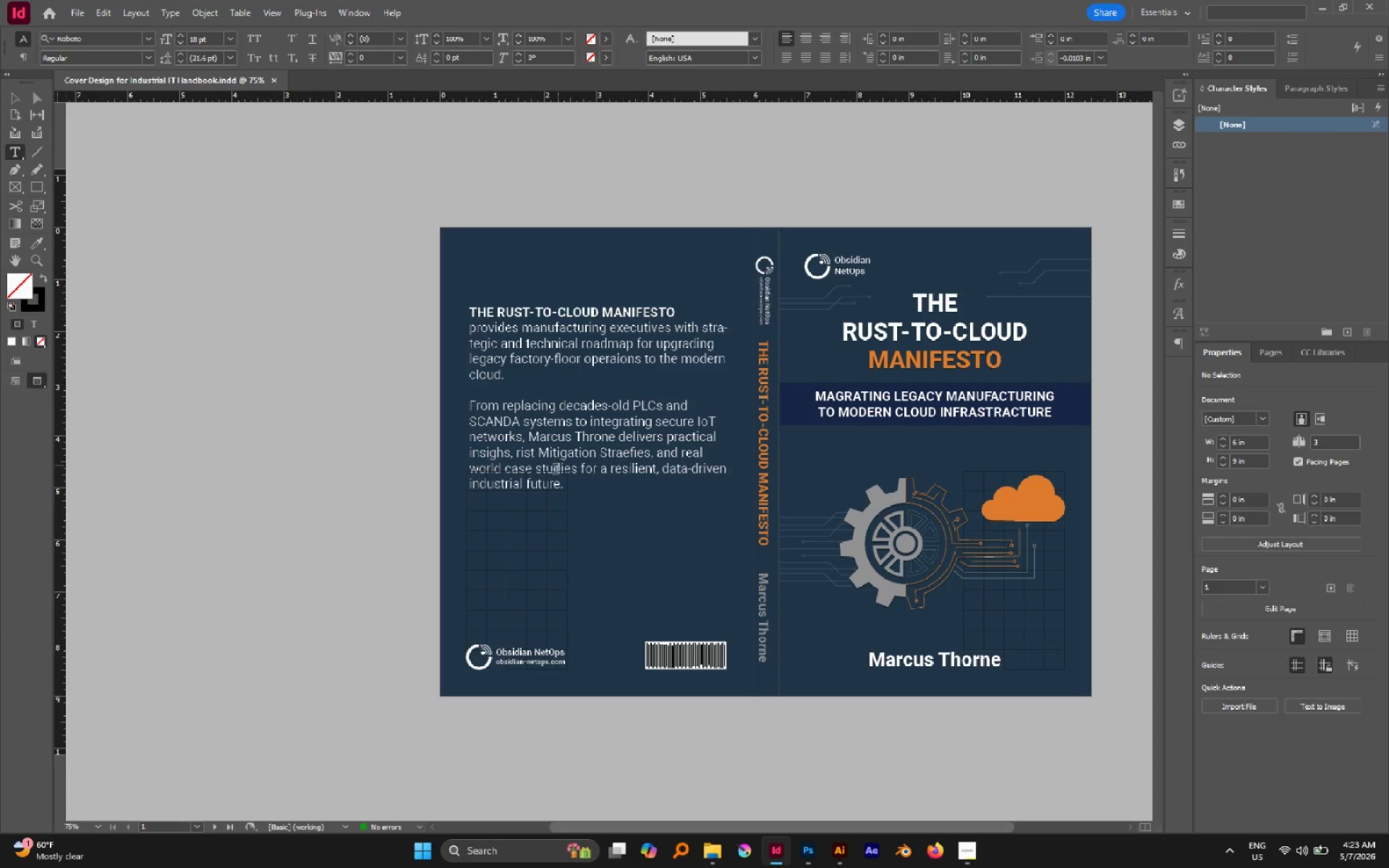 
left_click([570, 490])
 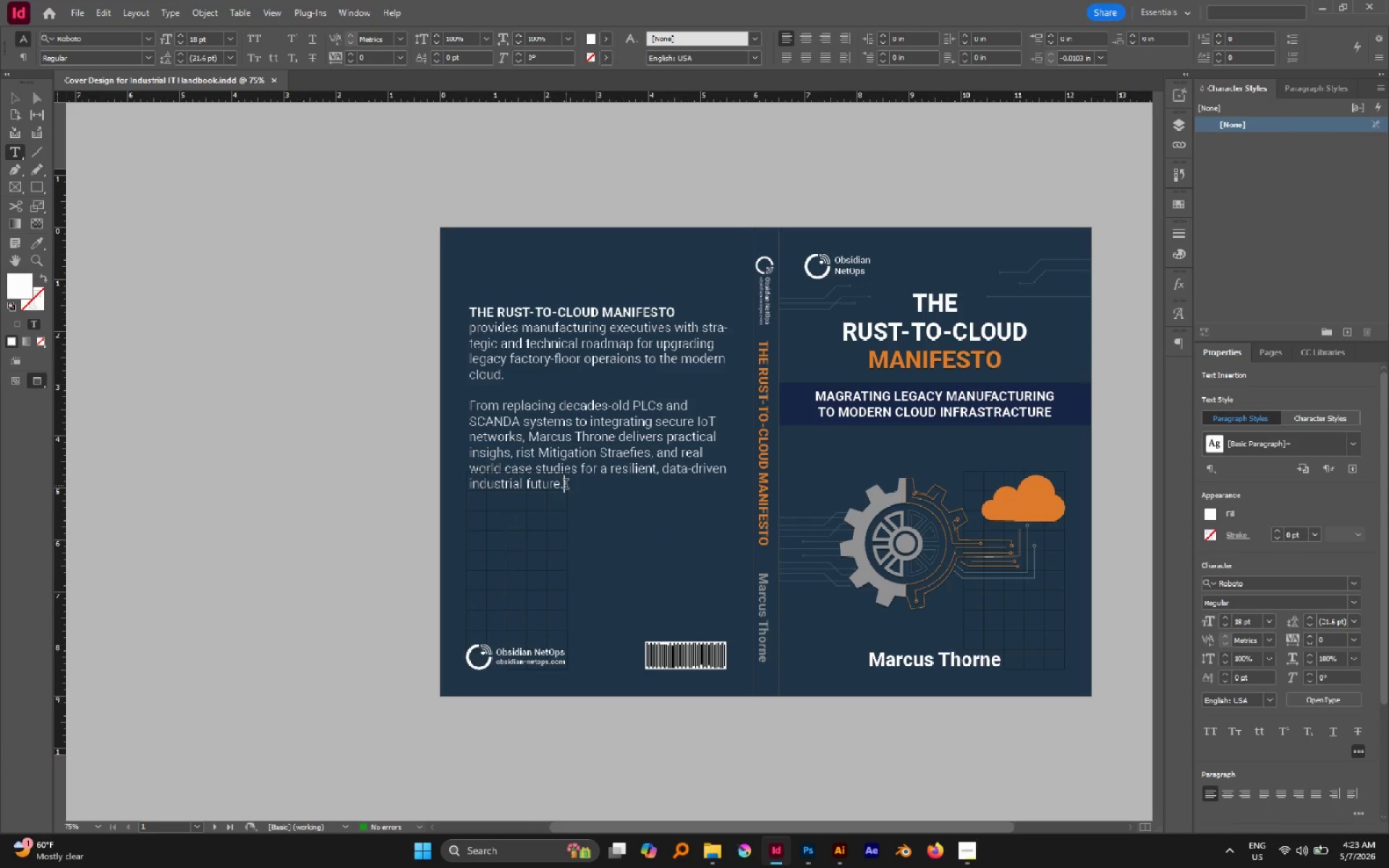 
key(Enter)
 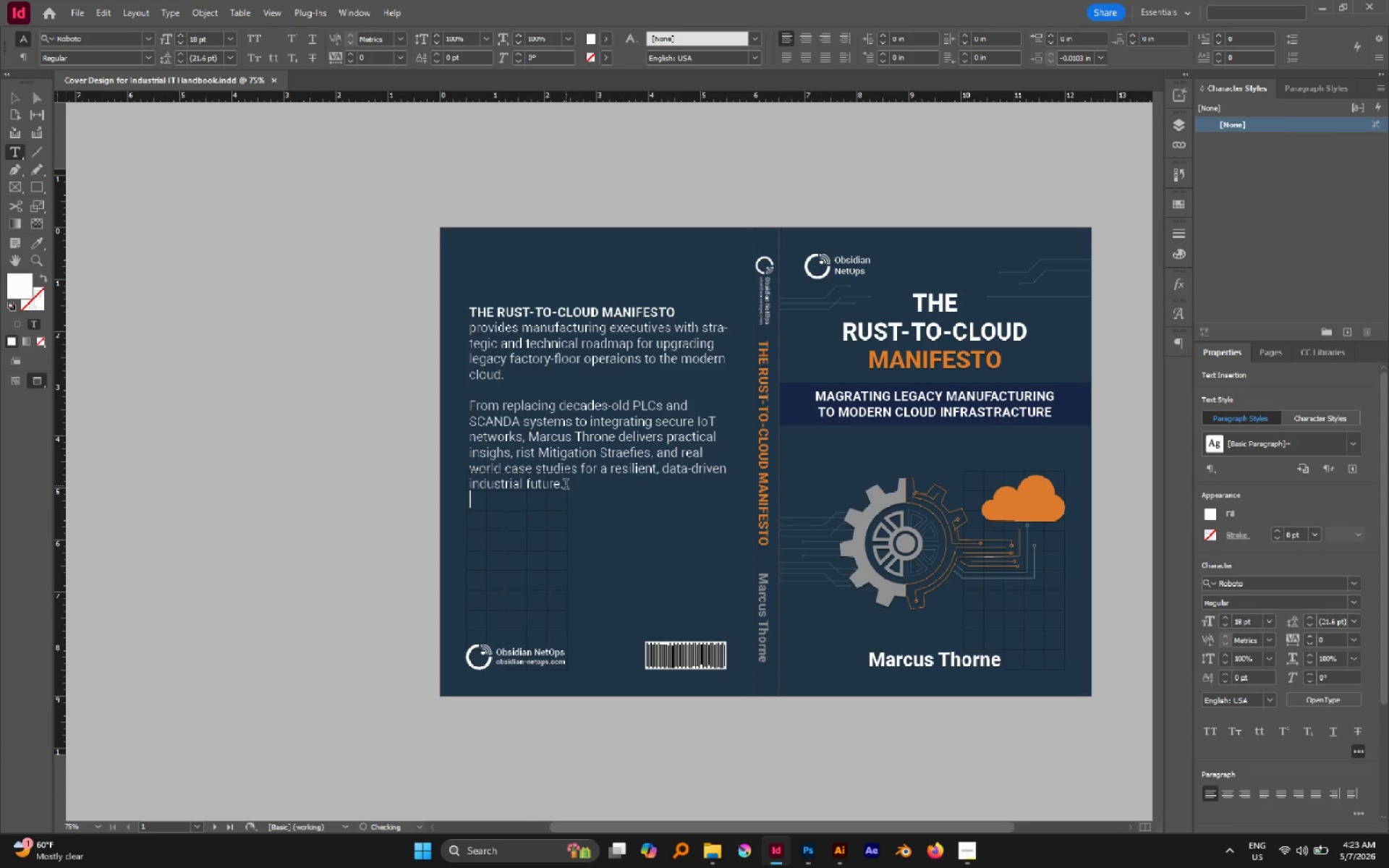 
key(Enter)
 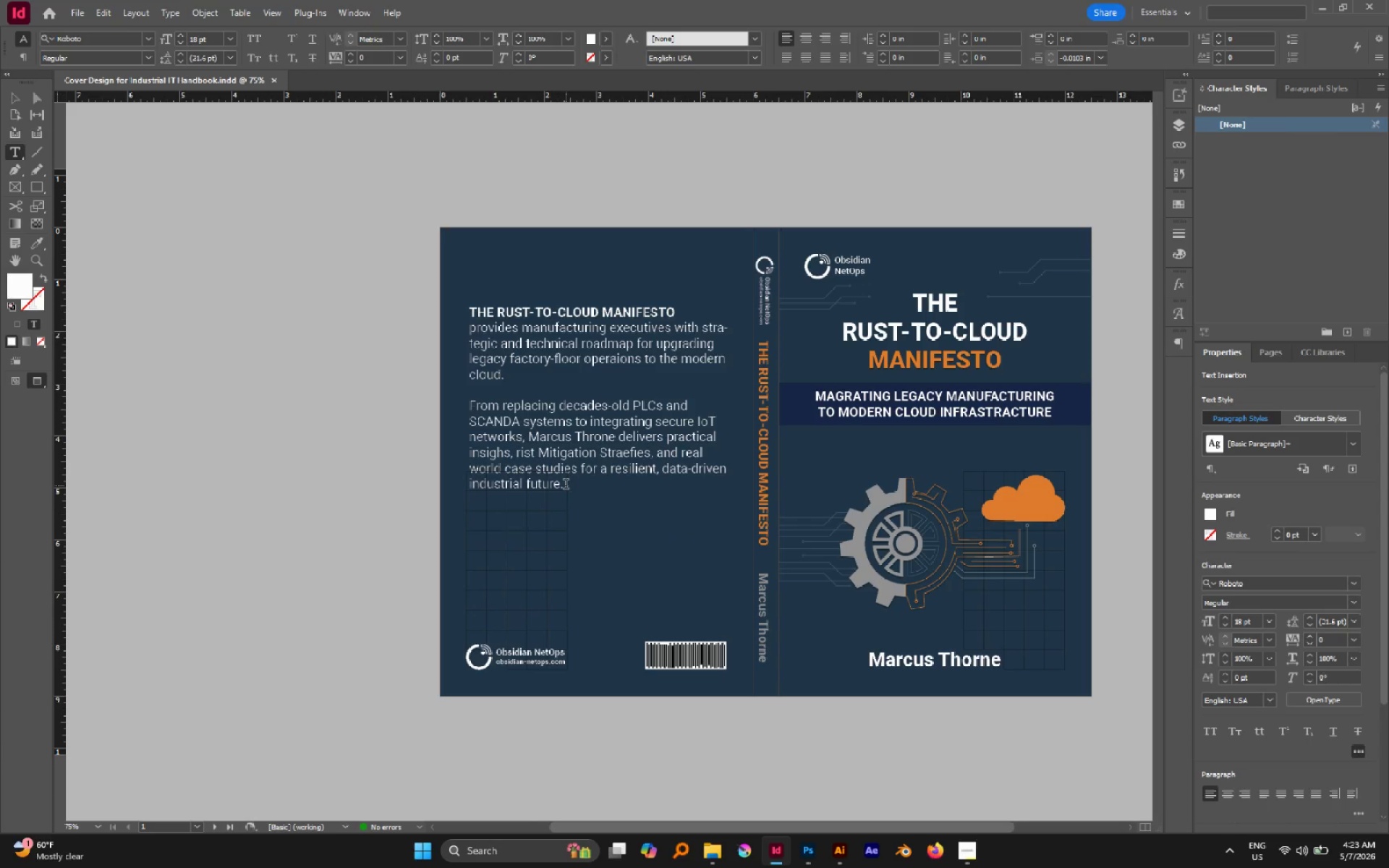 
type(Deigned fo leaderhip steering complex digital transformations,)
key(Escape)
 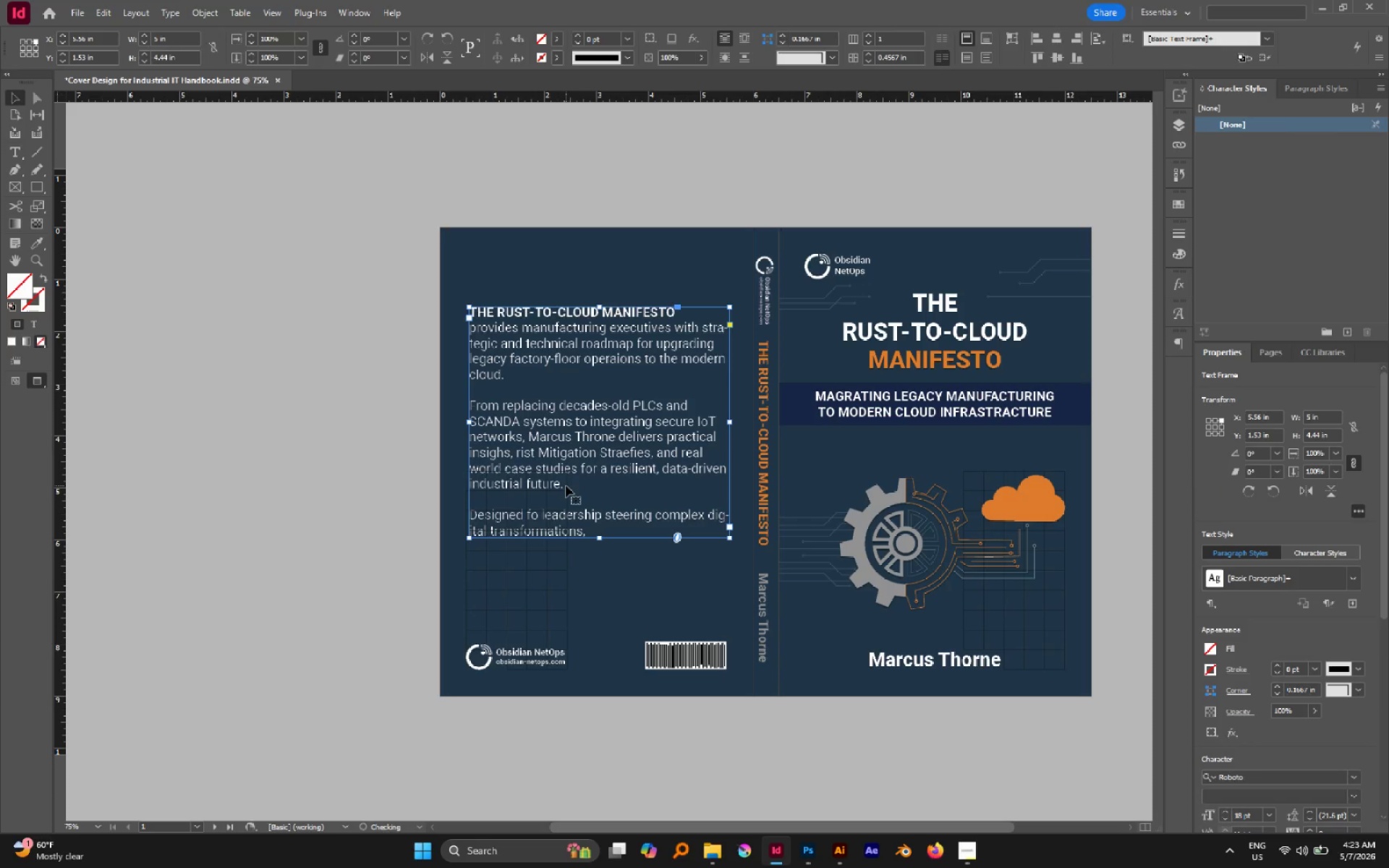 
left_click_drag(start_coordinate=[598, 537], to_coordinate=[613, 607])
 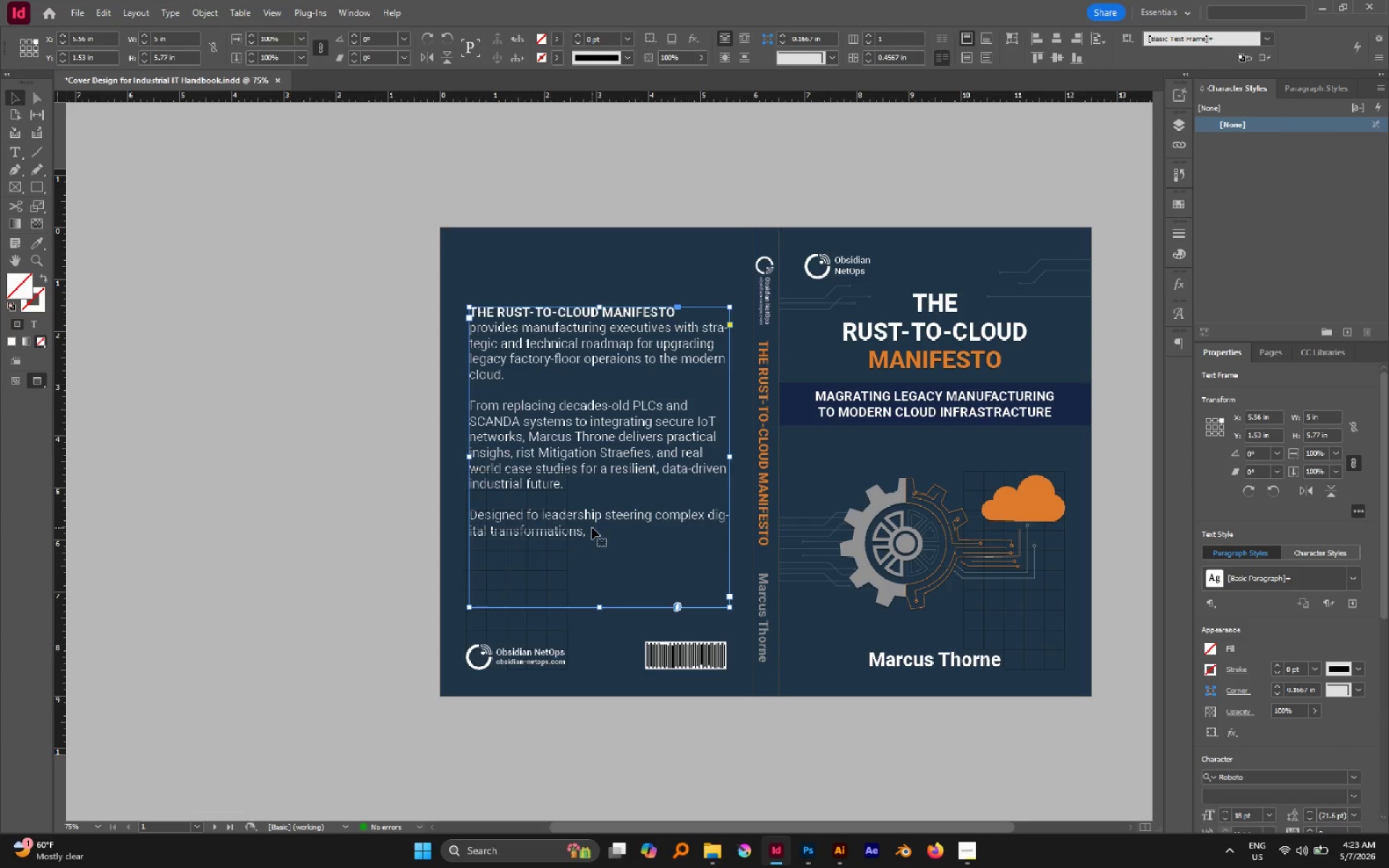 
double_click([592, 527])
 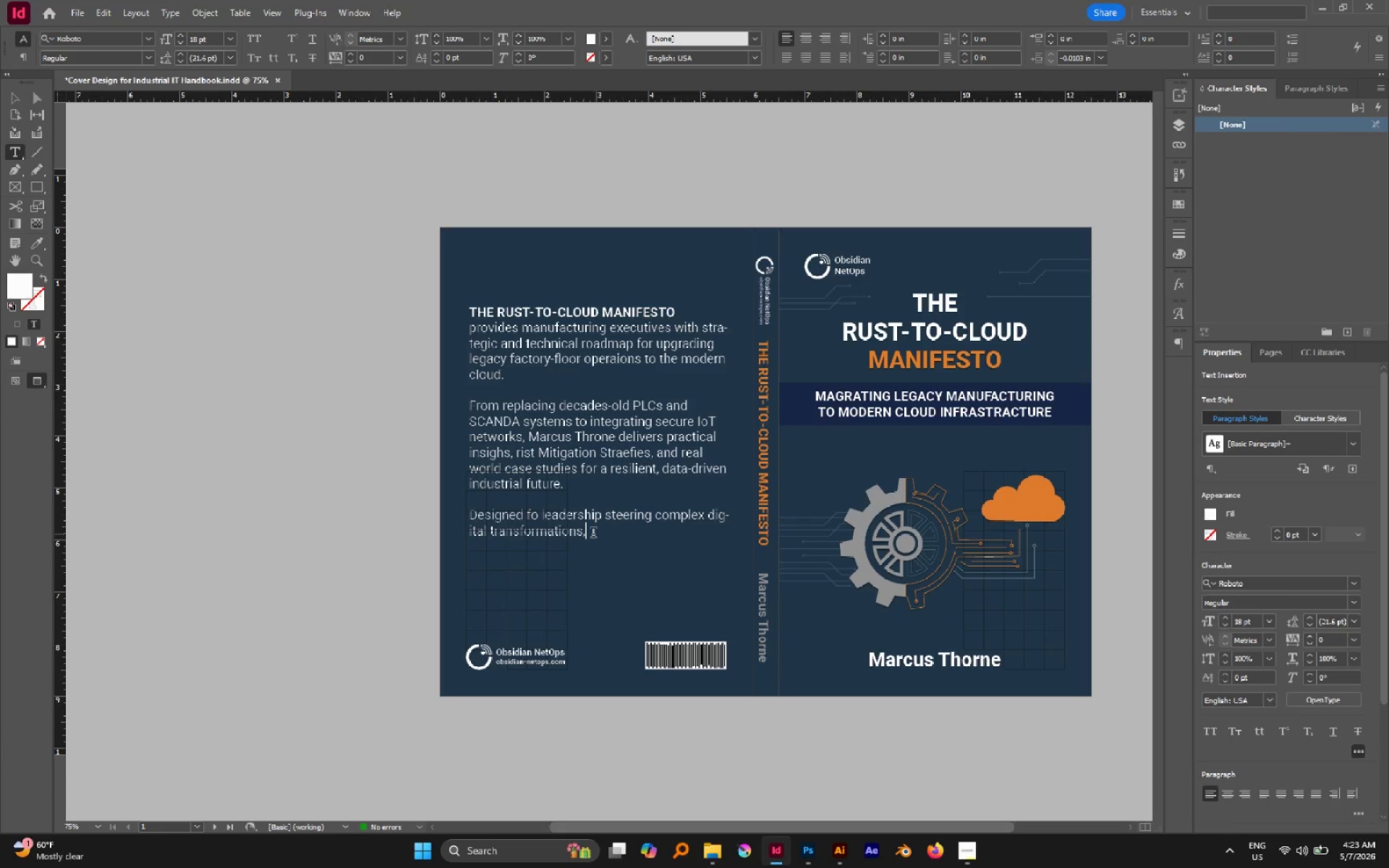 
type( this handboo)
 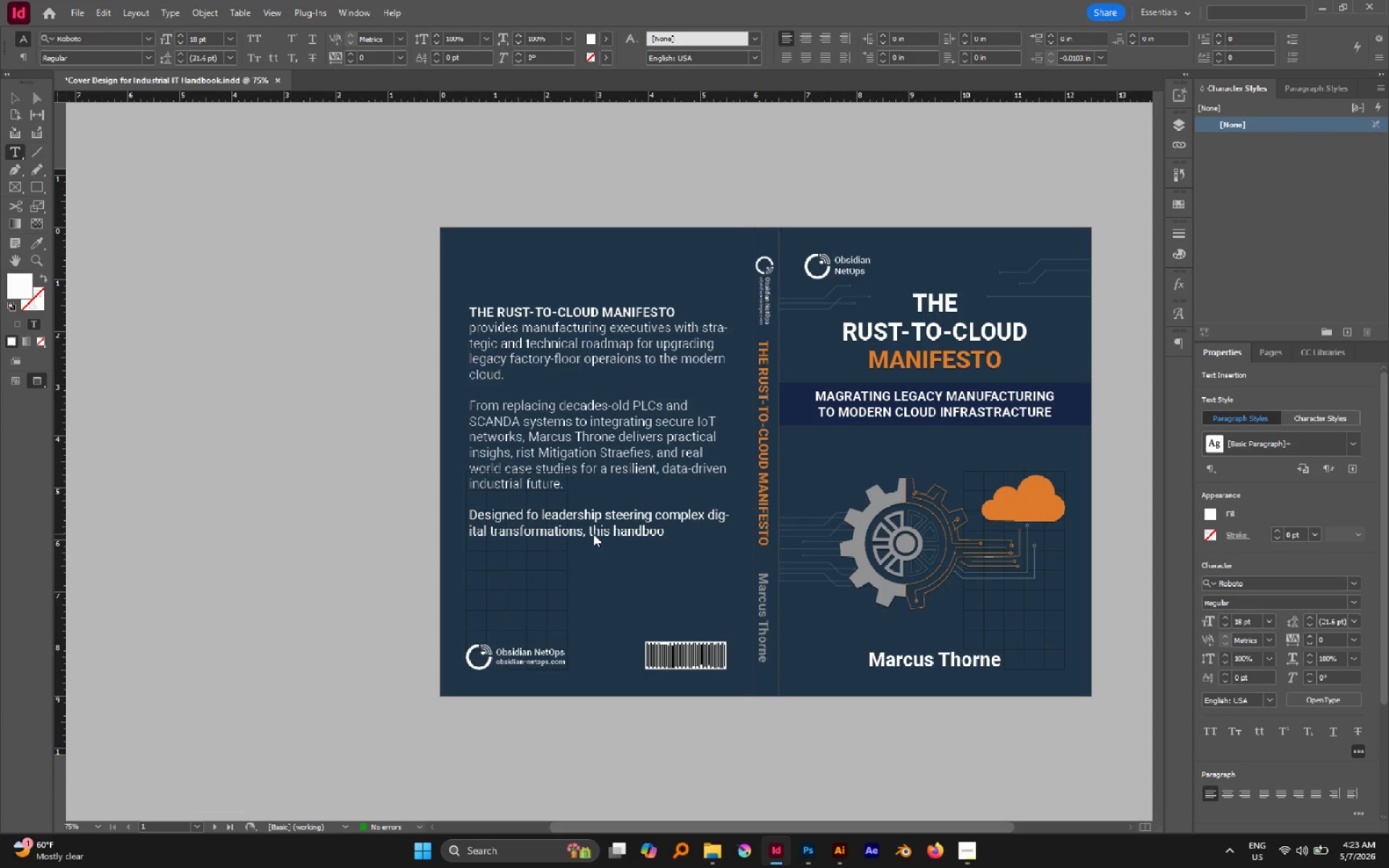 
double_click([600, 535])
 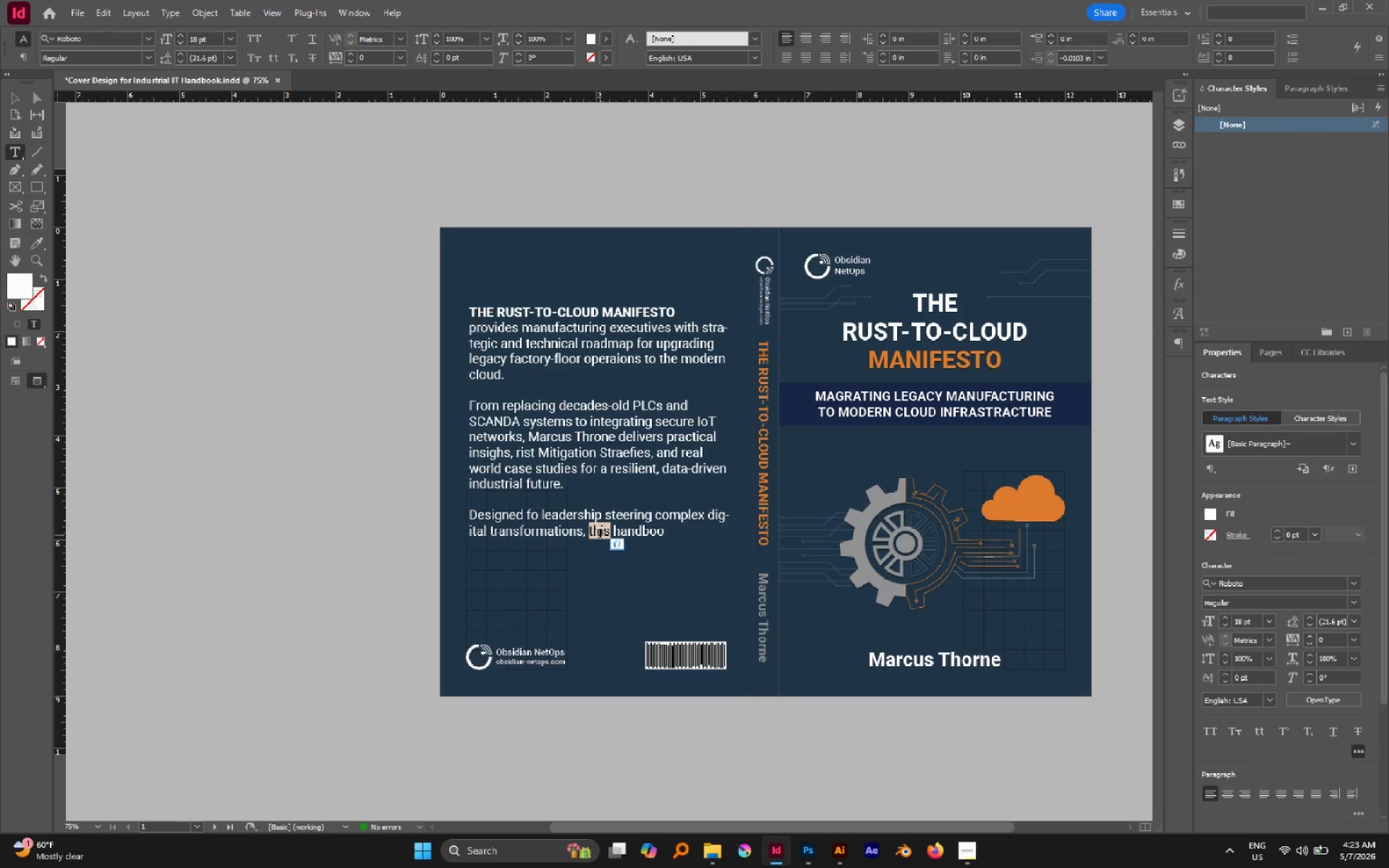 
triple_click([600, 535])
 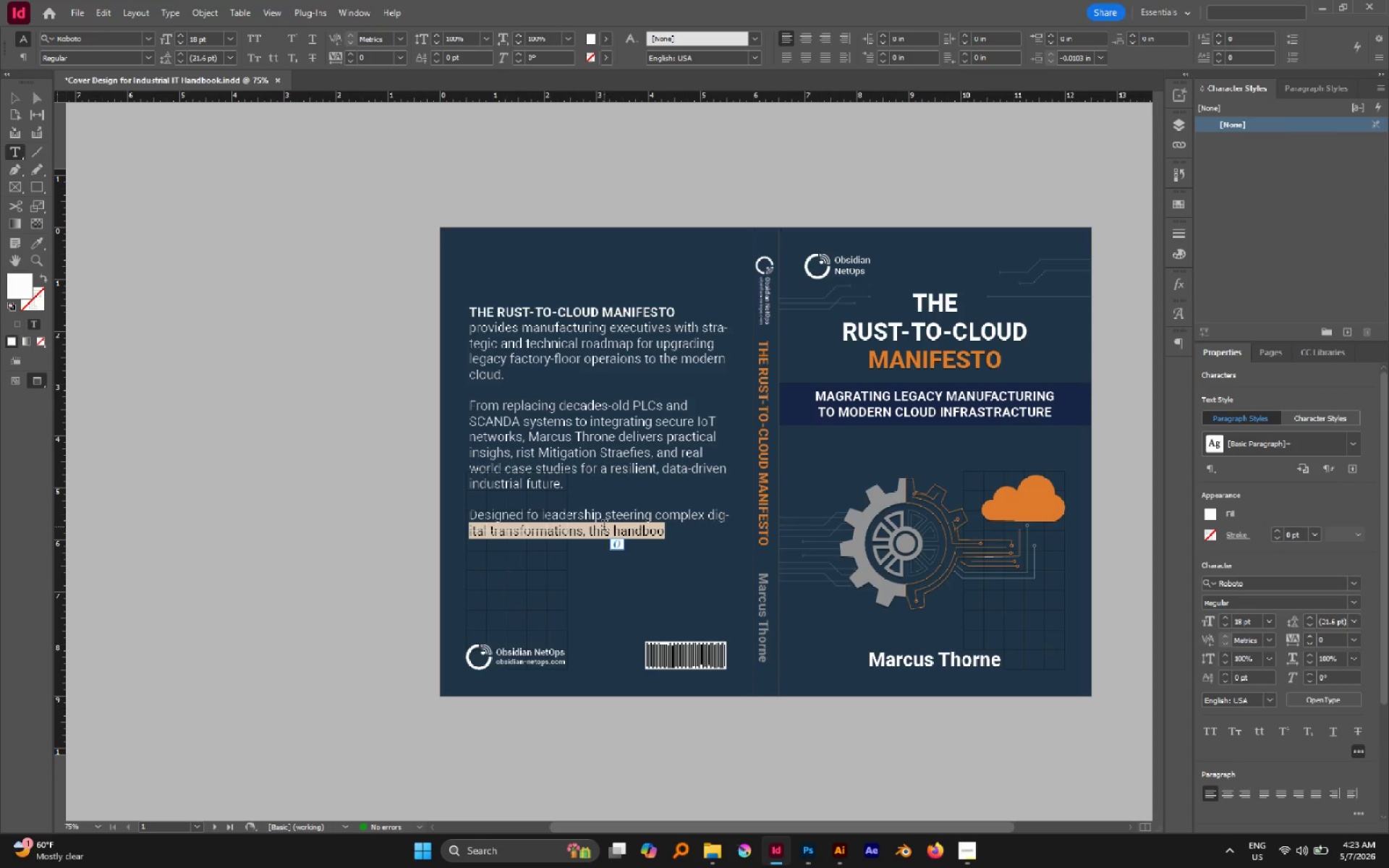 
key(Backspace)
 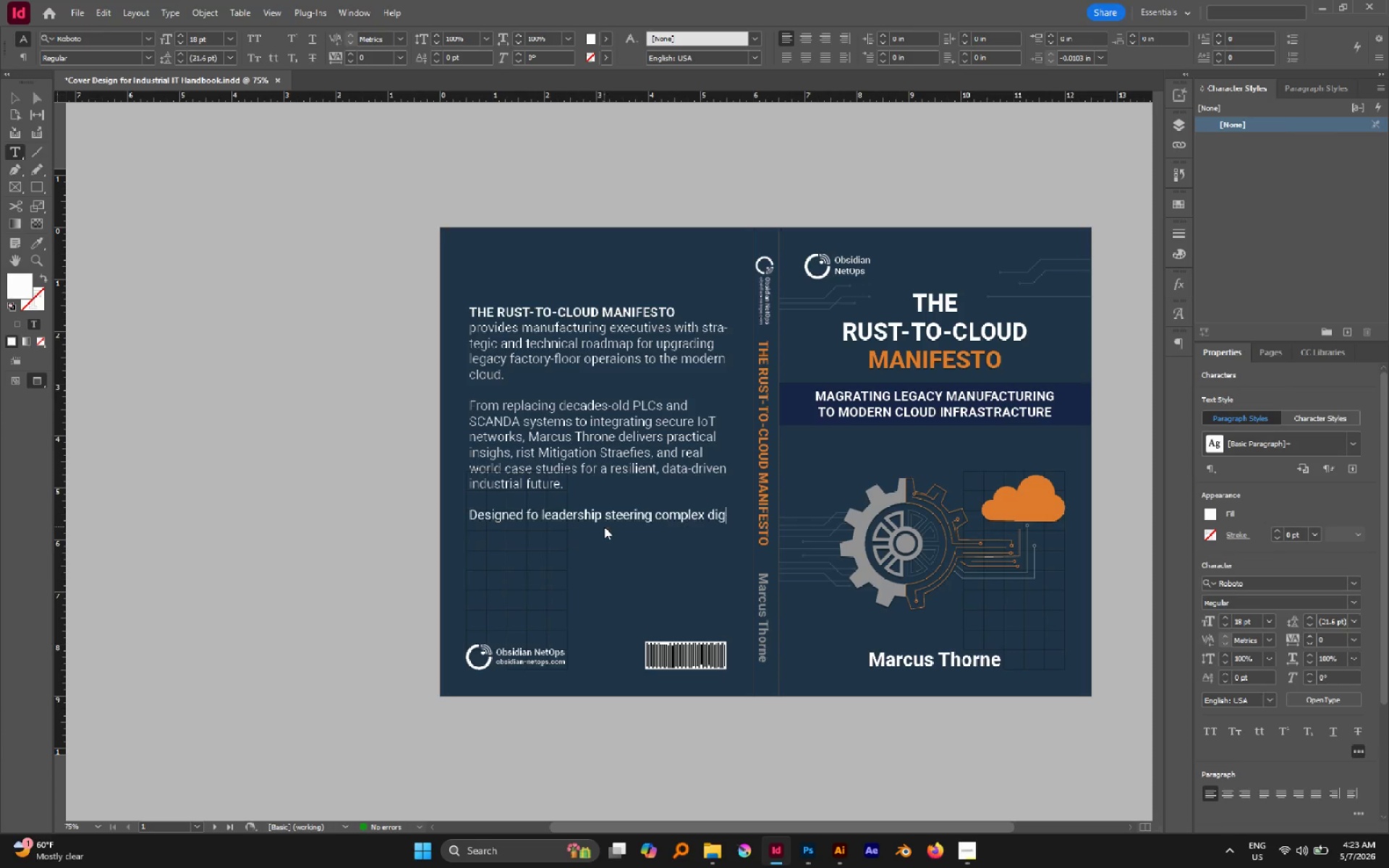 
key(Backspace)